 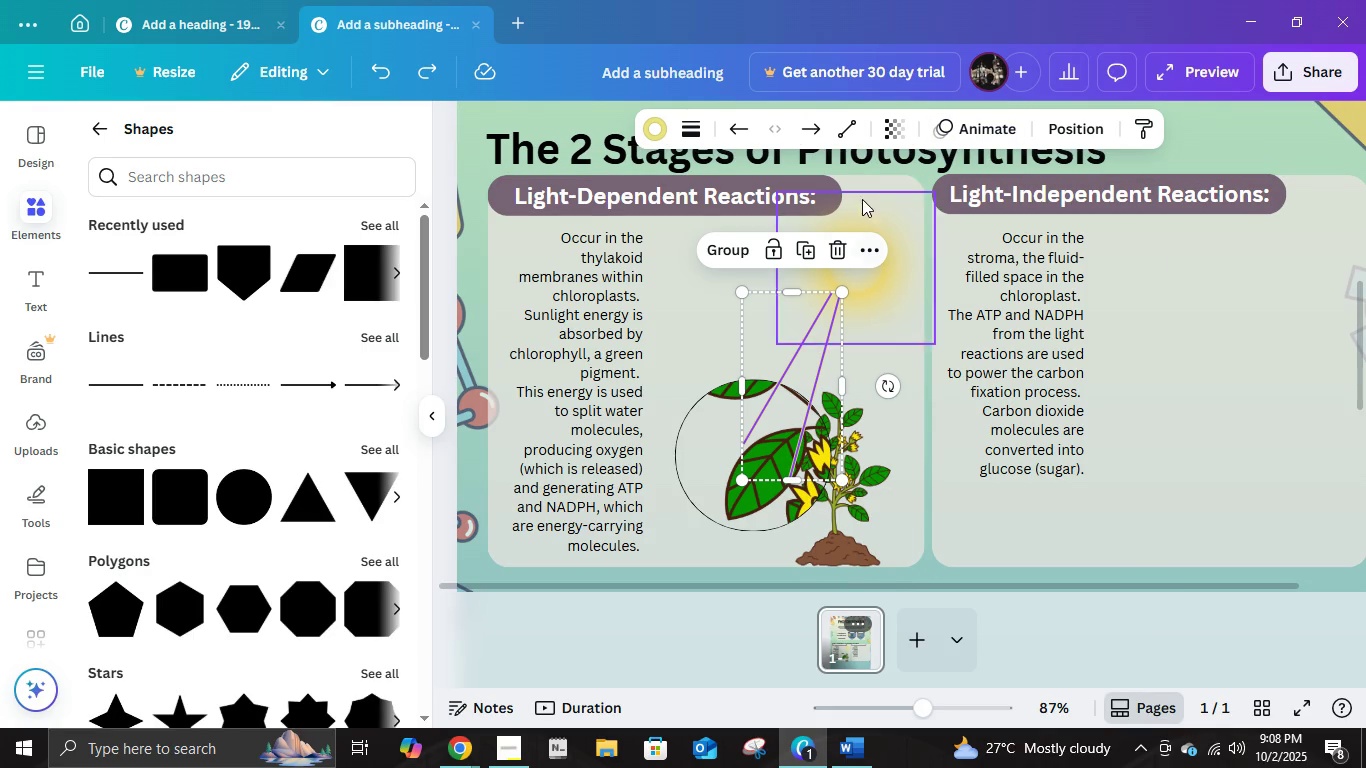 
left_click([910, 141])
 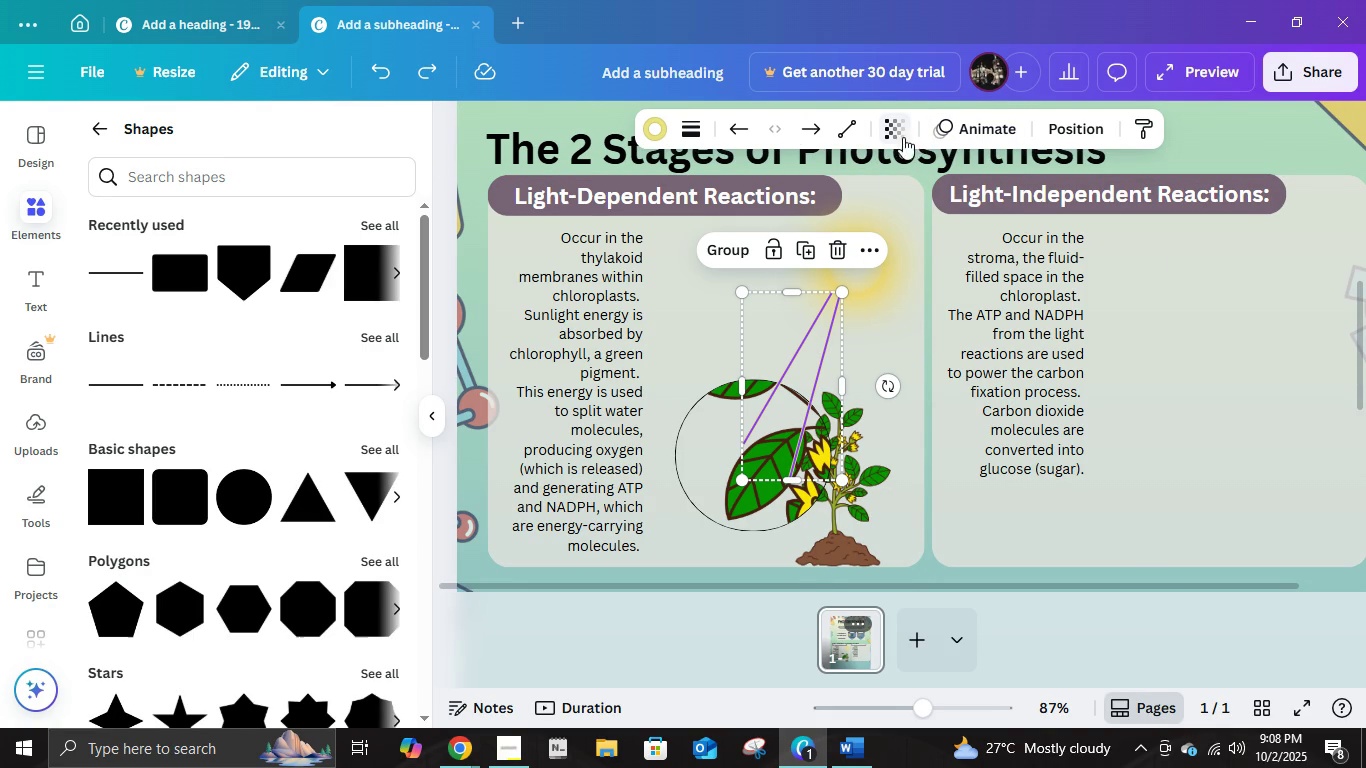 
left_click([903, 137])
 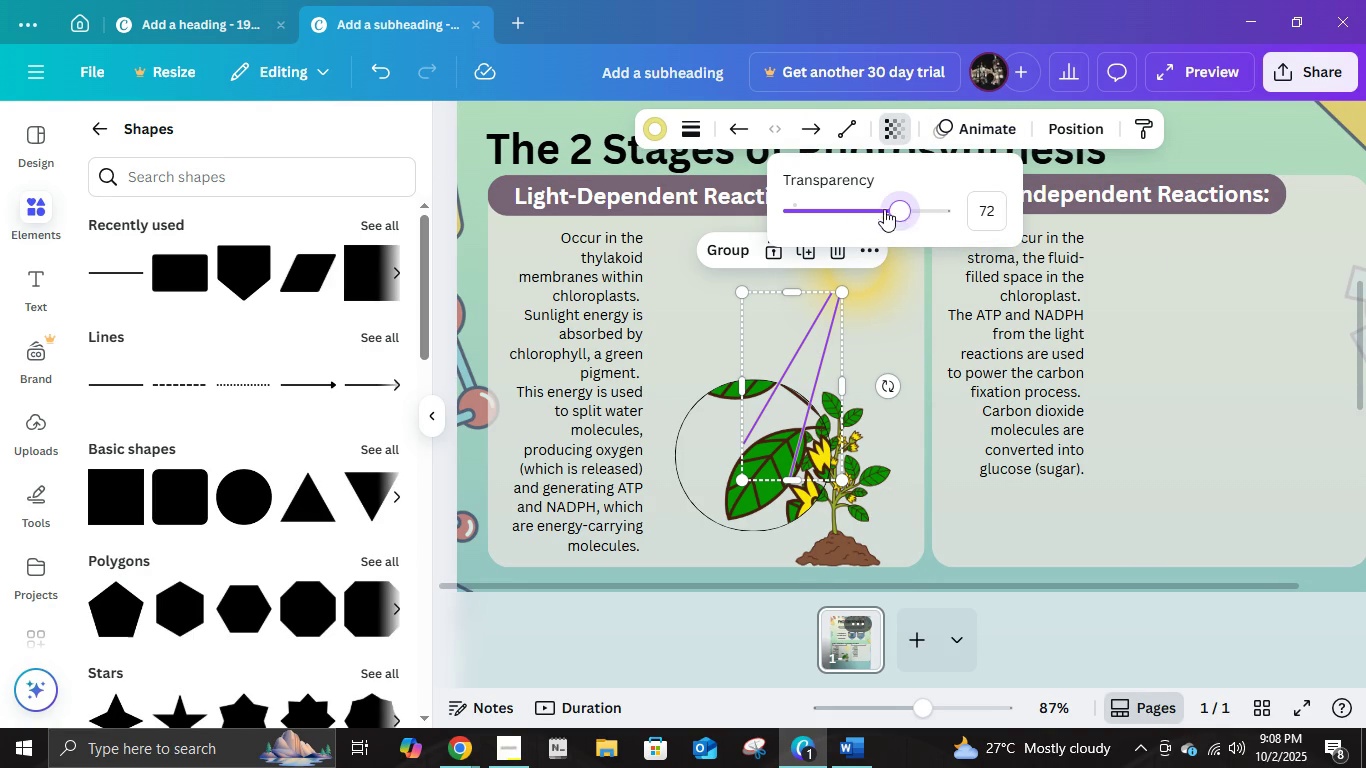 
double_click([870, 209])
 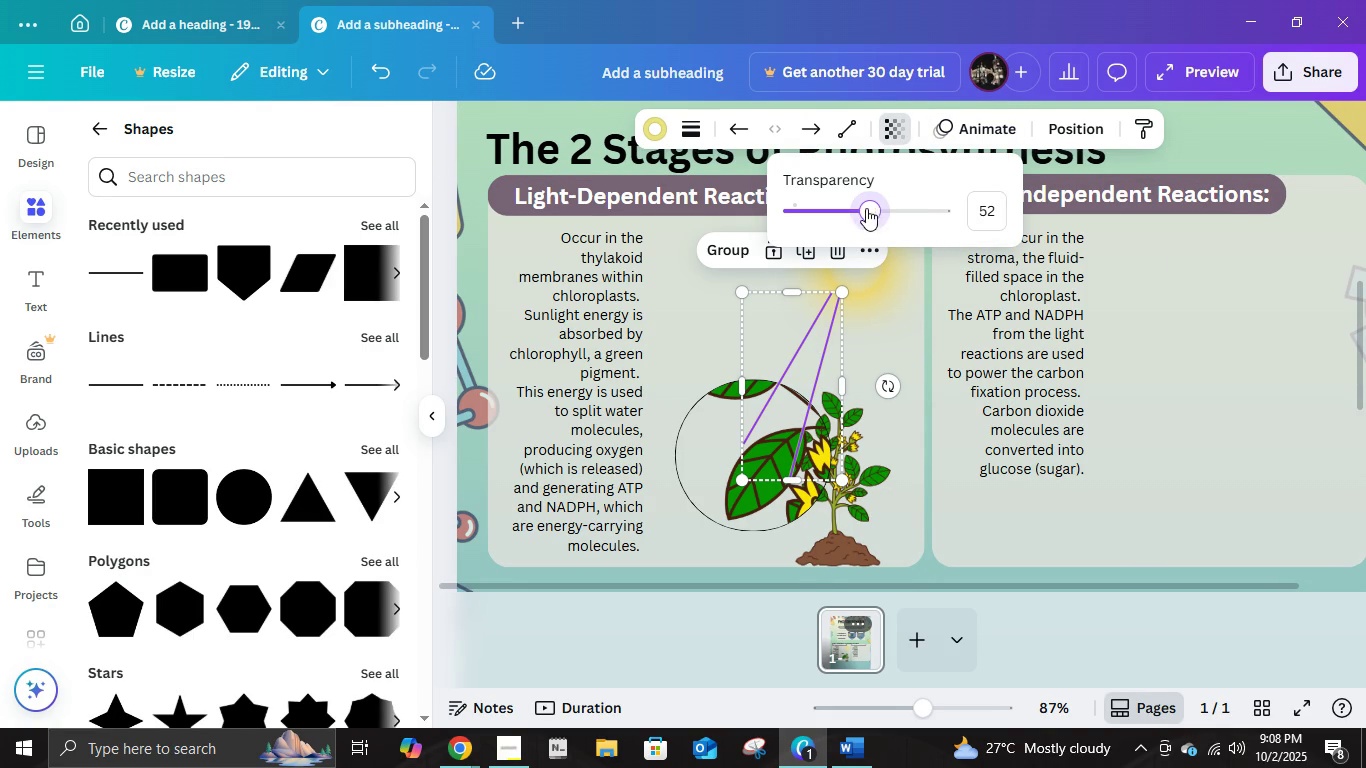 
triple_click([866, 207])
 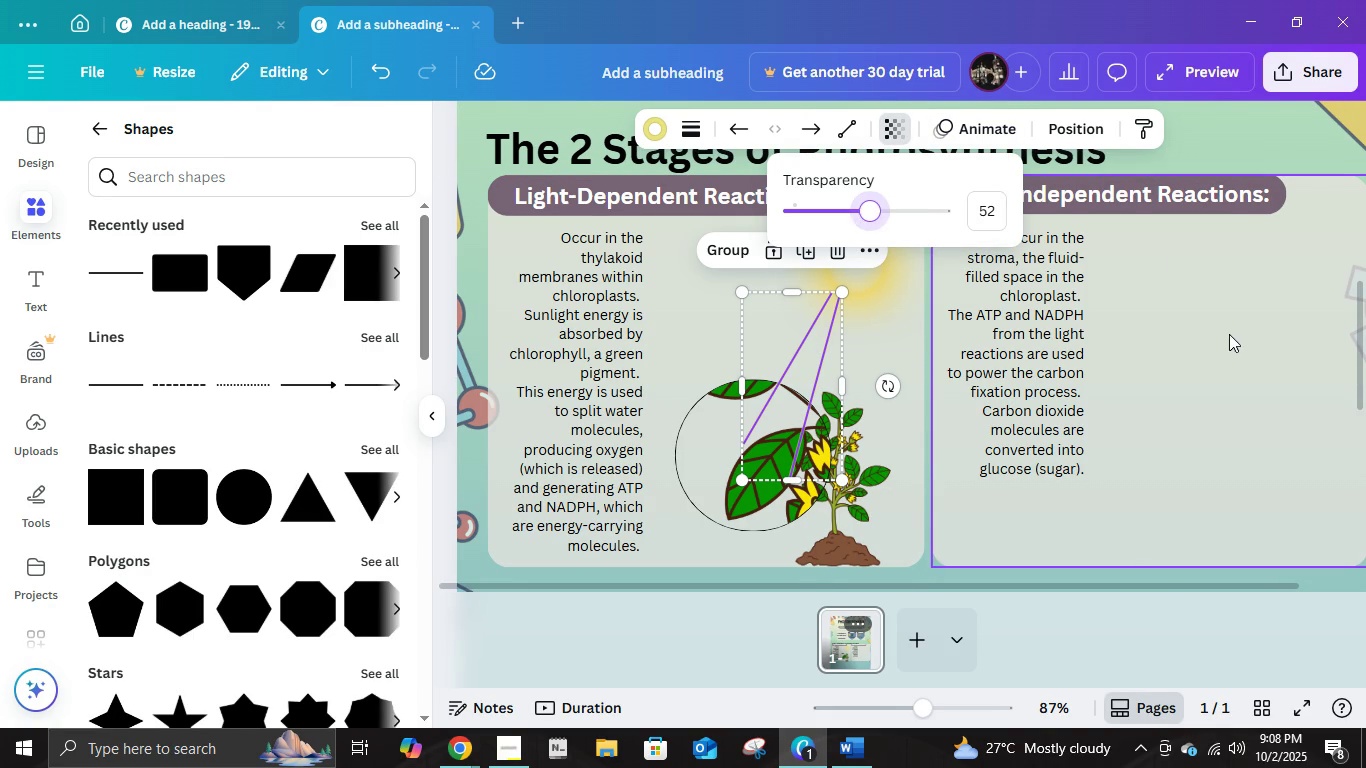 
left_click([1229, 334])
 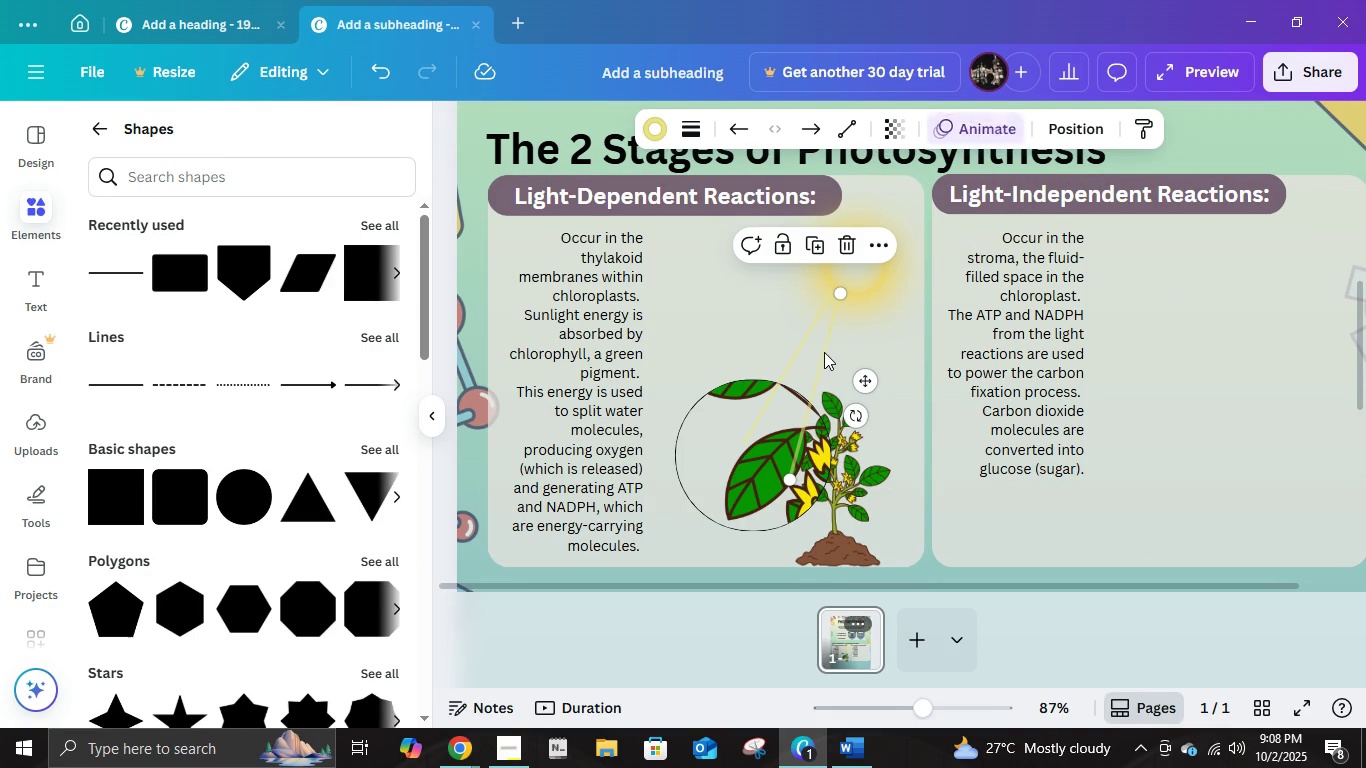 
left_click([824, 352])